 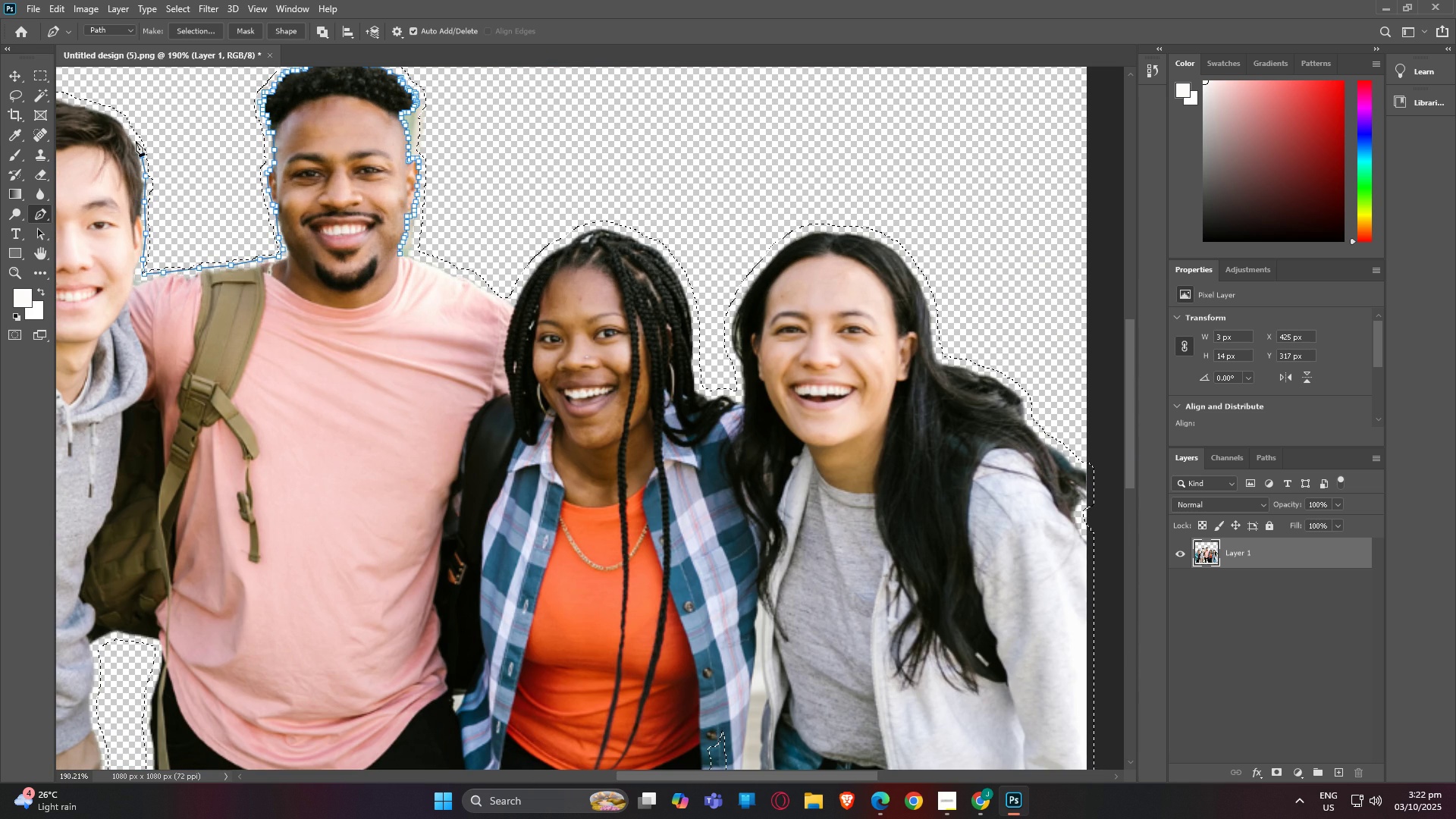 
type(hip)
 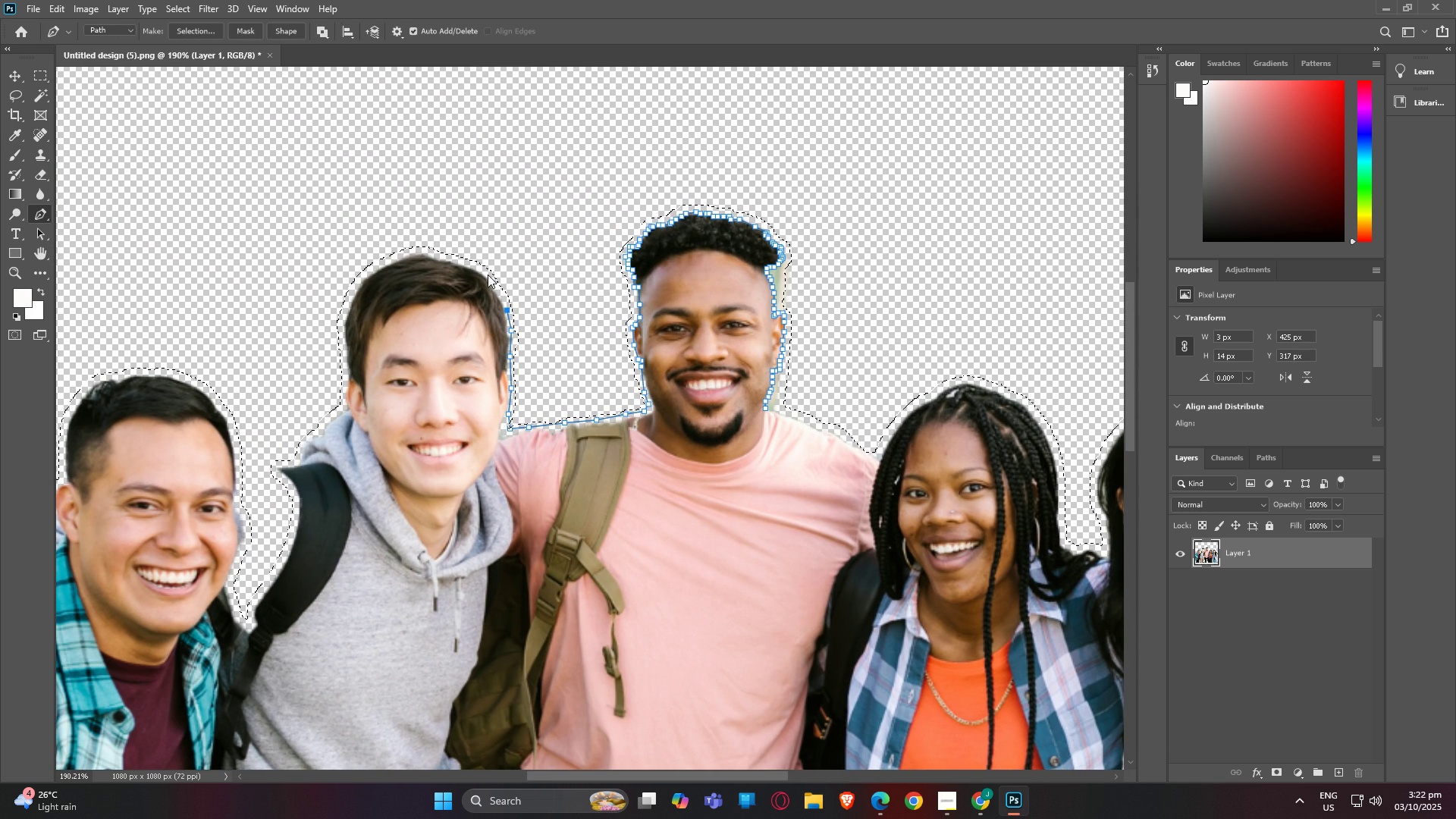 
left_click([488, 275])
 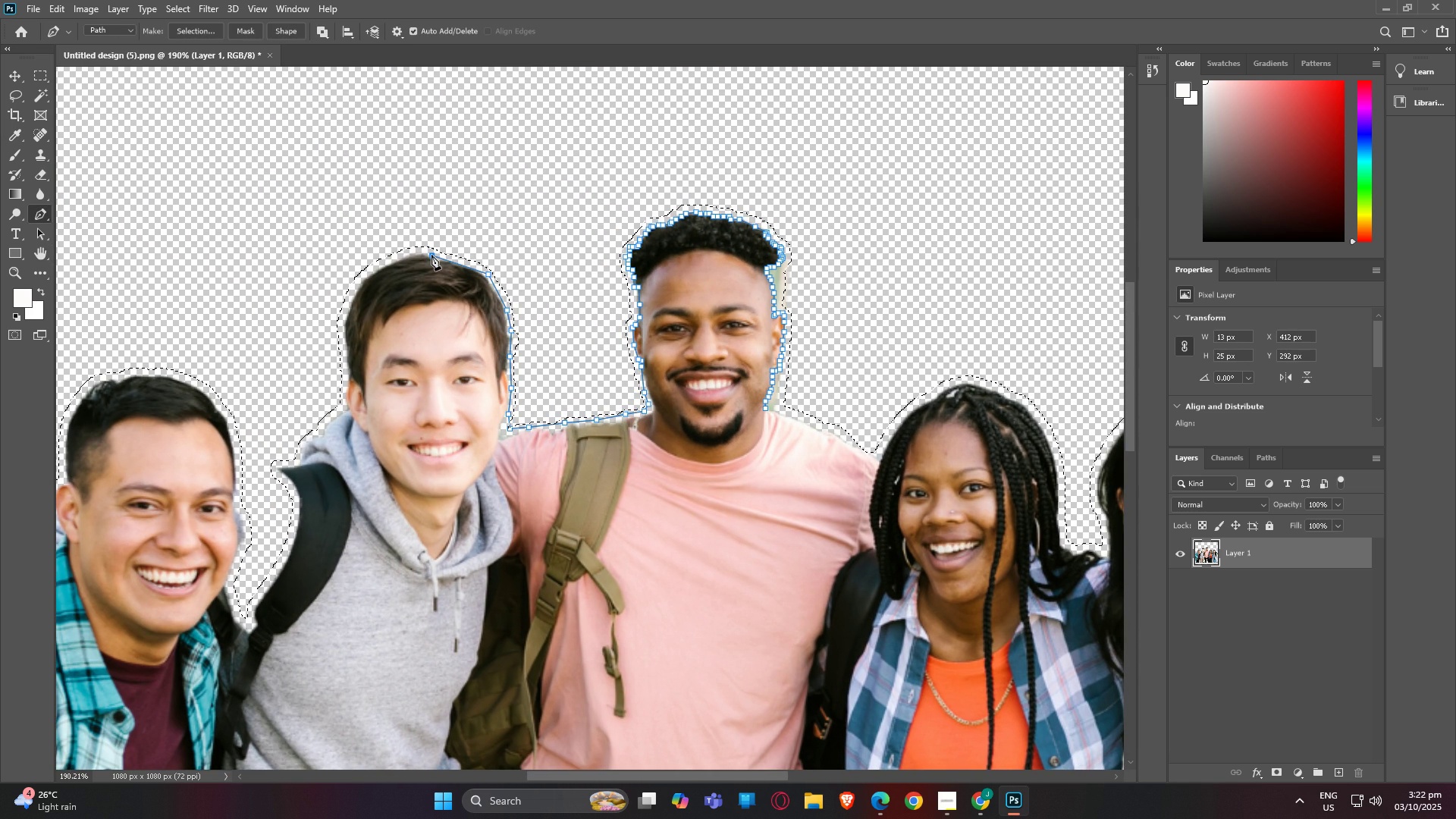 
left_click([431, 255])
 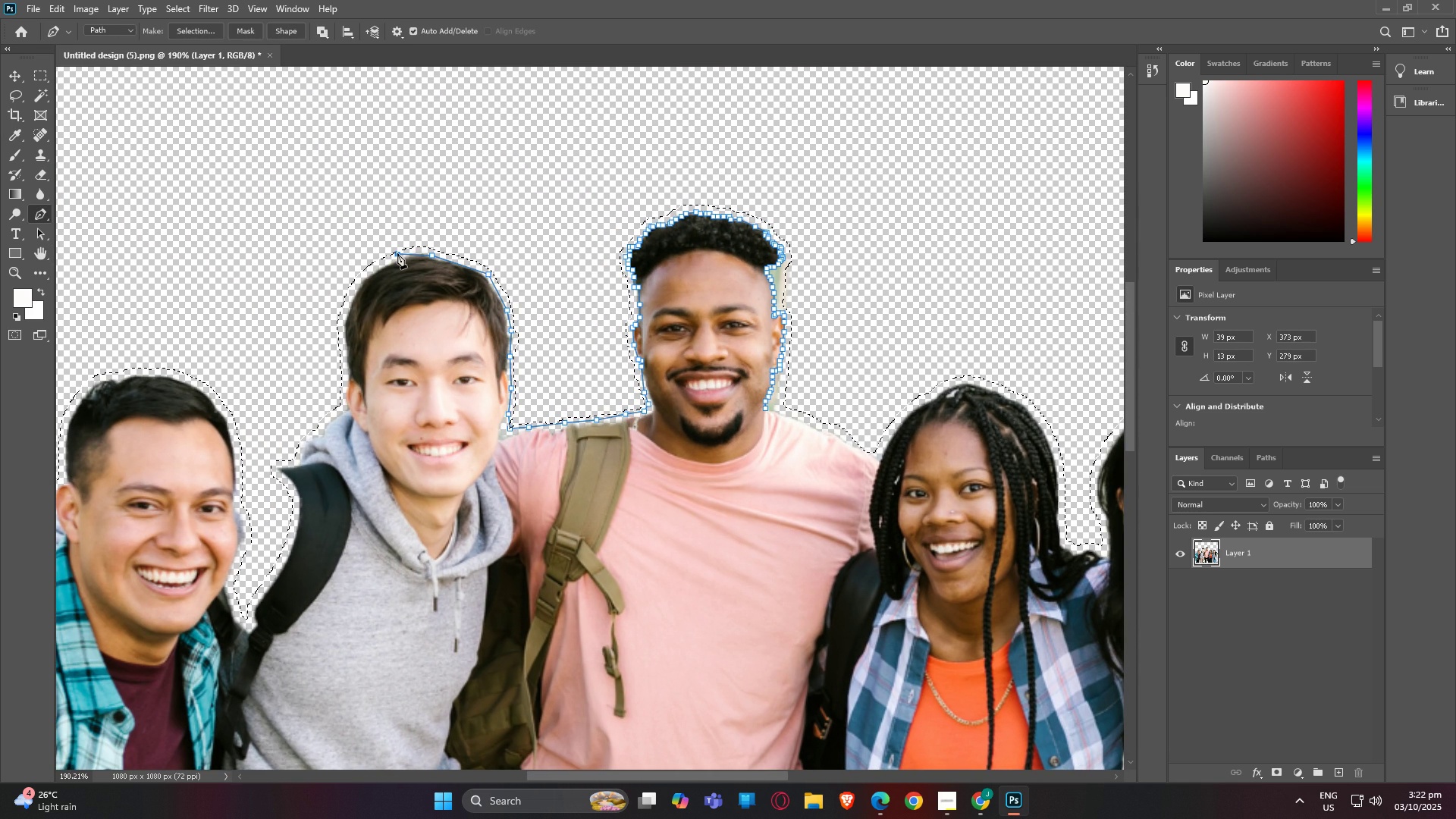 
left_click([397, 253])
 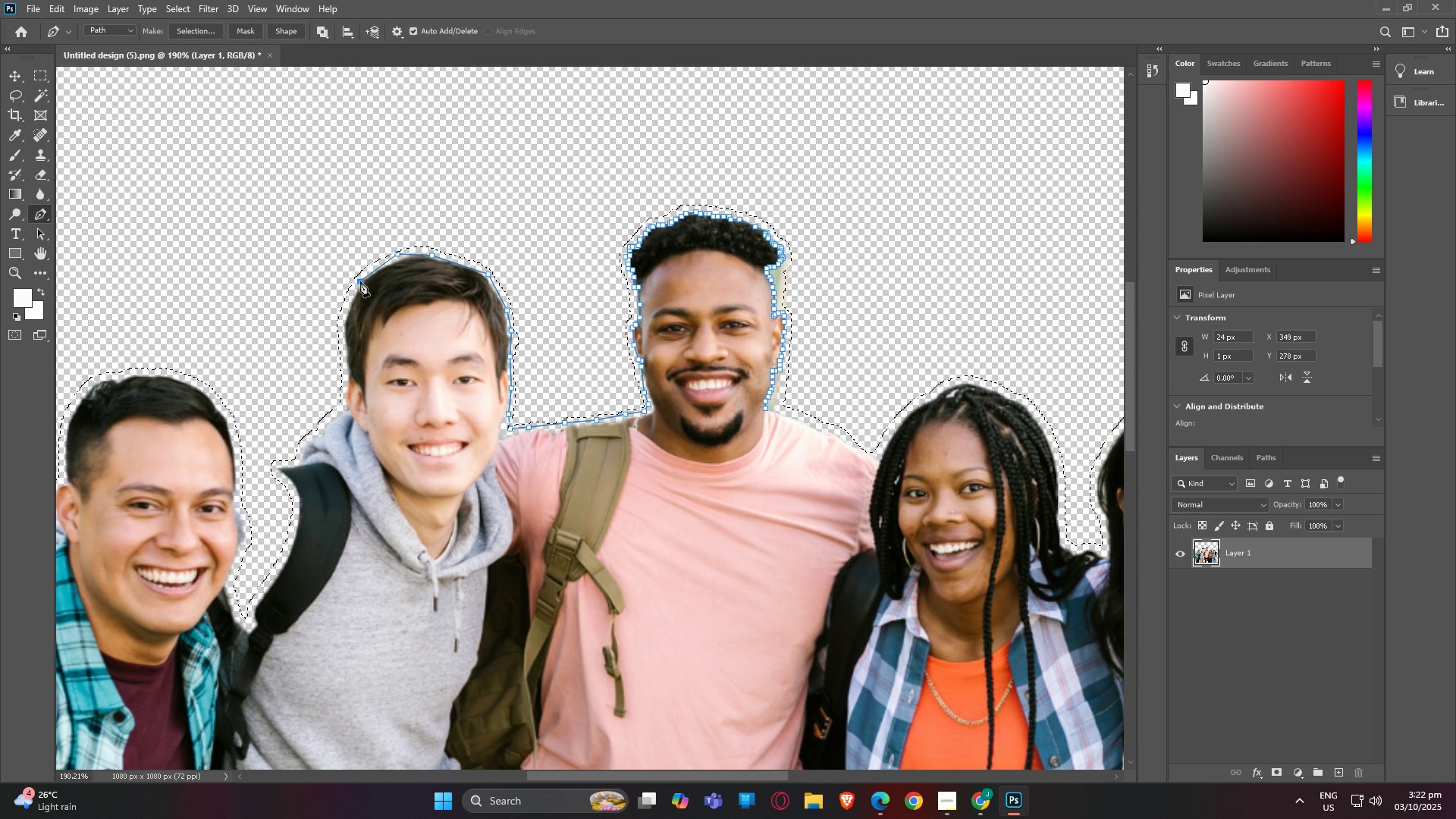 
left_click([360, 281])
 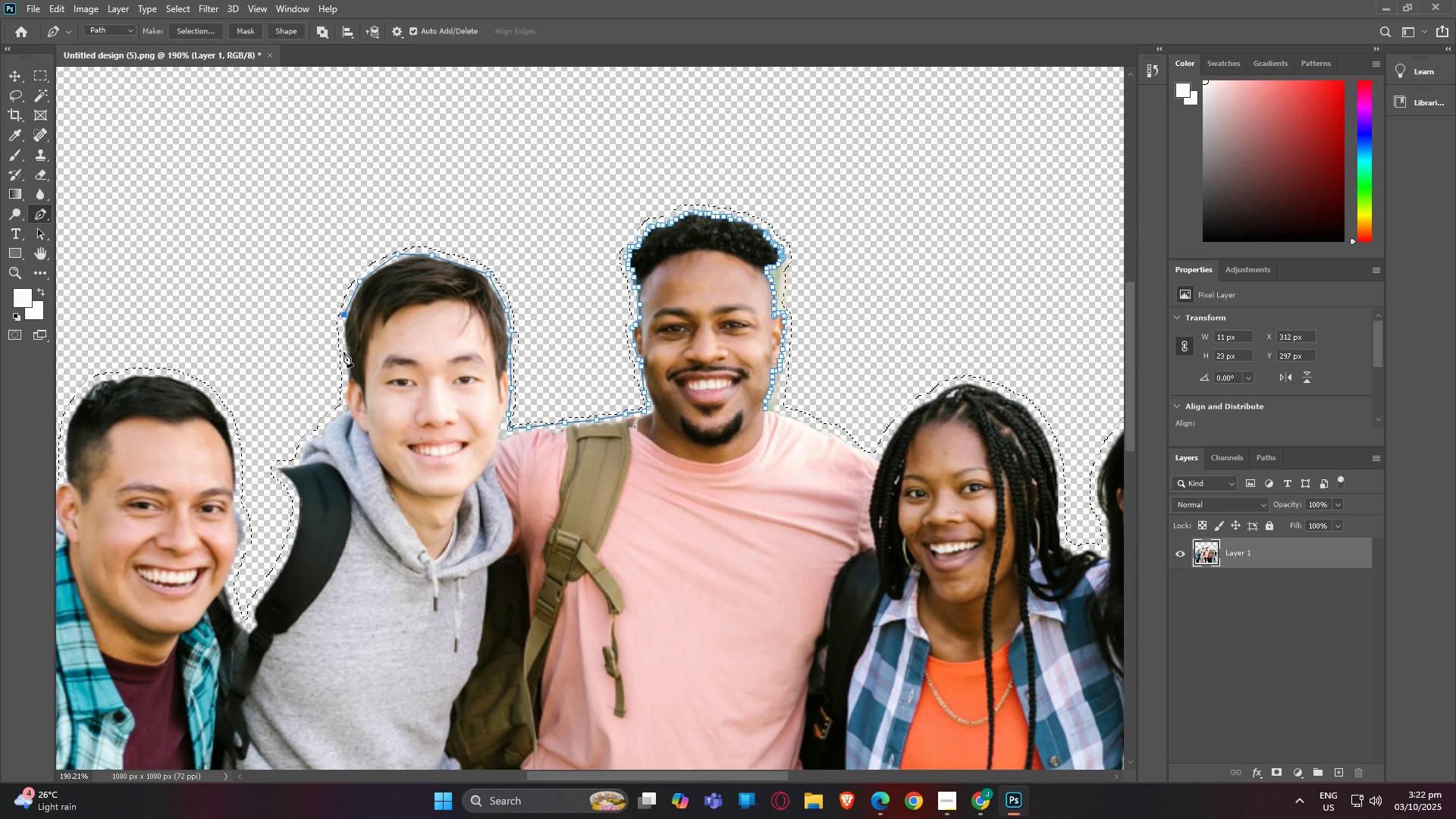 
double_click([344, 352])
 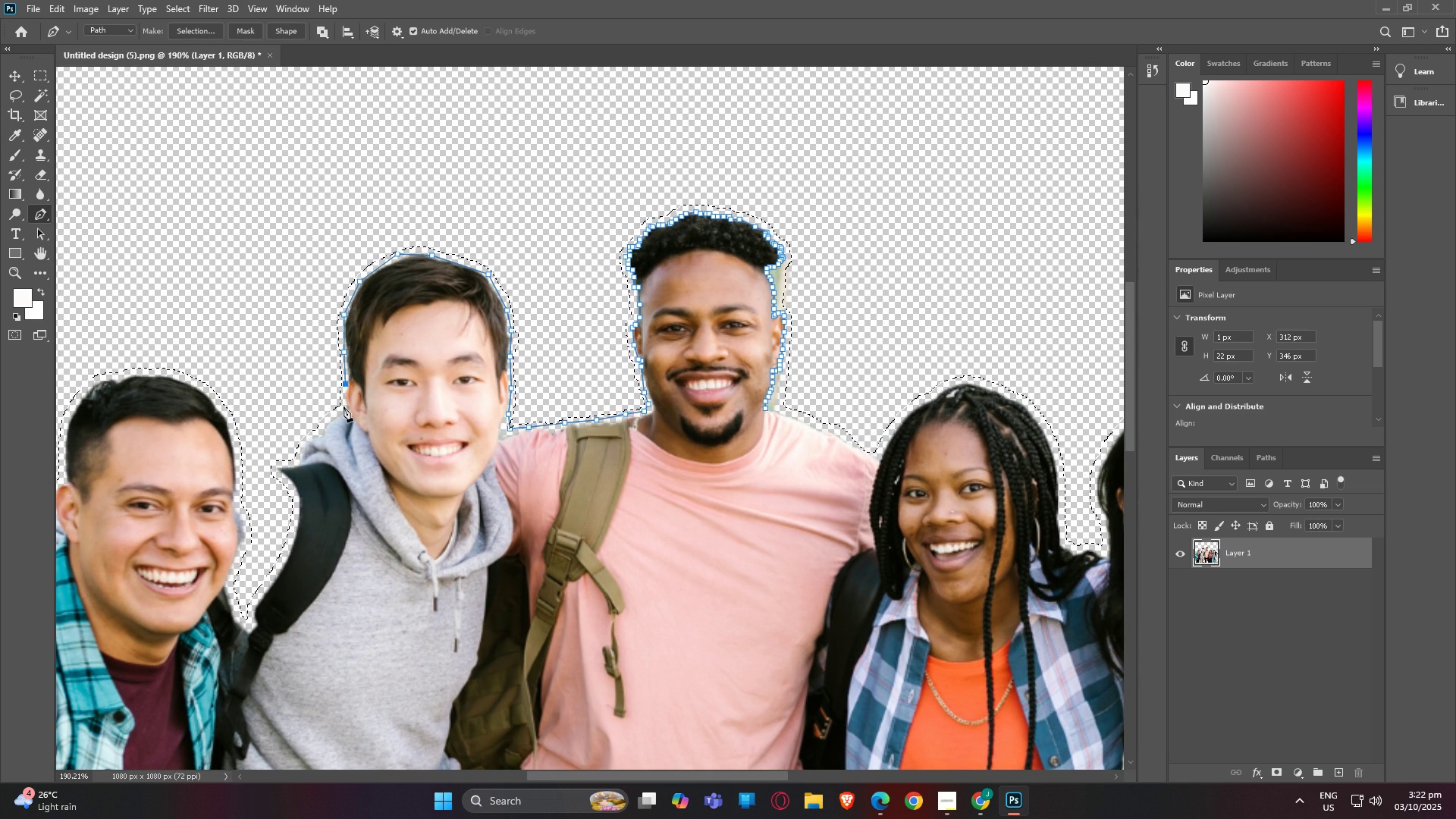 
left_click([344, 406])
 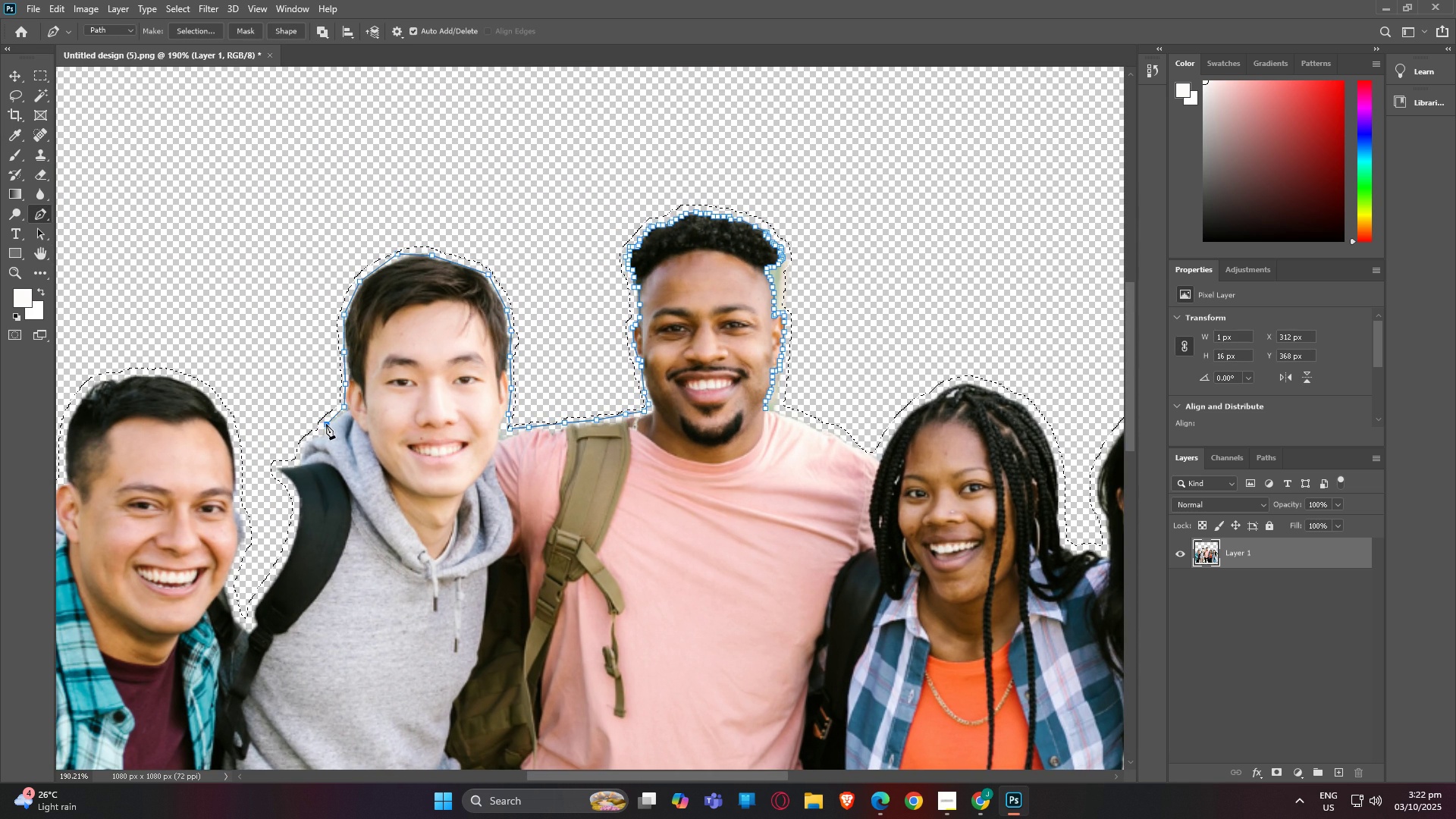 
left_click([326, 424])